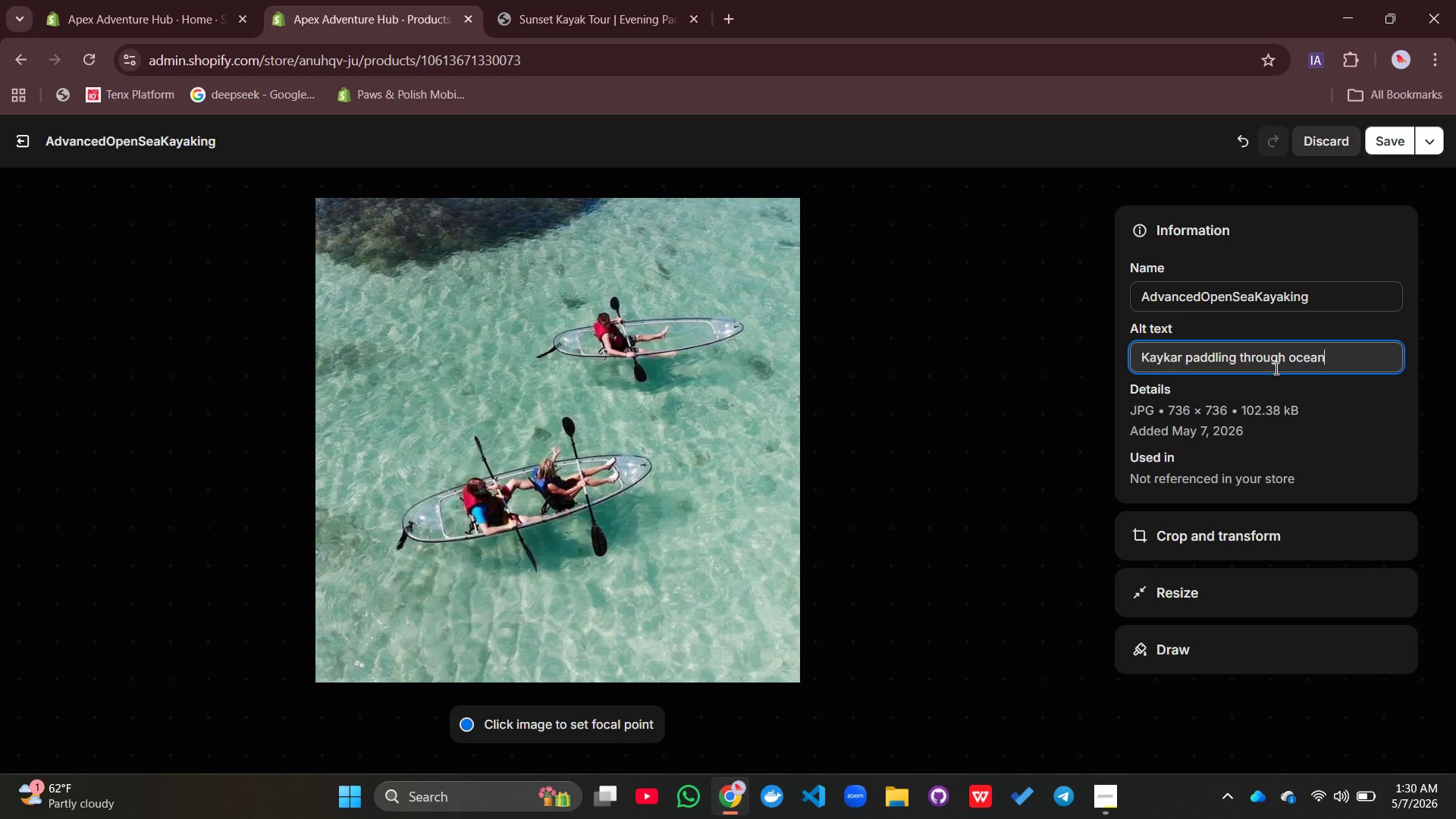 
hold_key(key=Space, duration=0.5)
 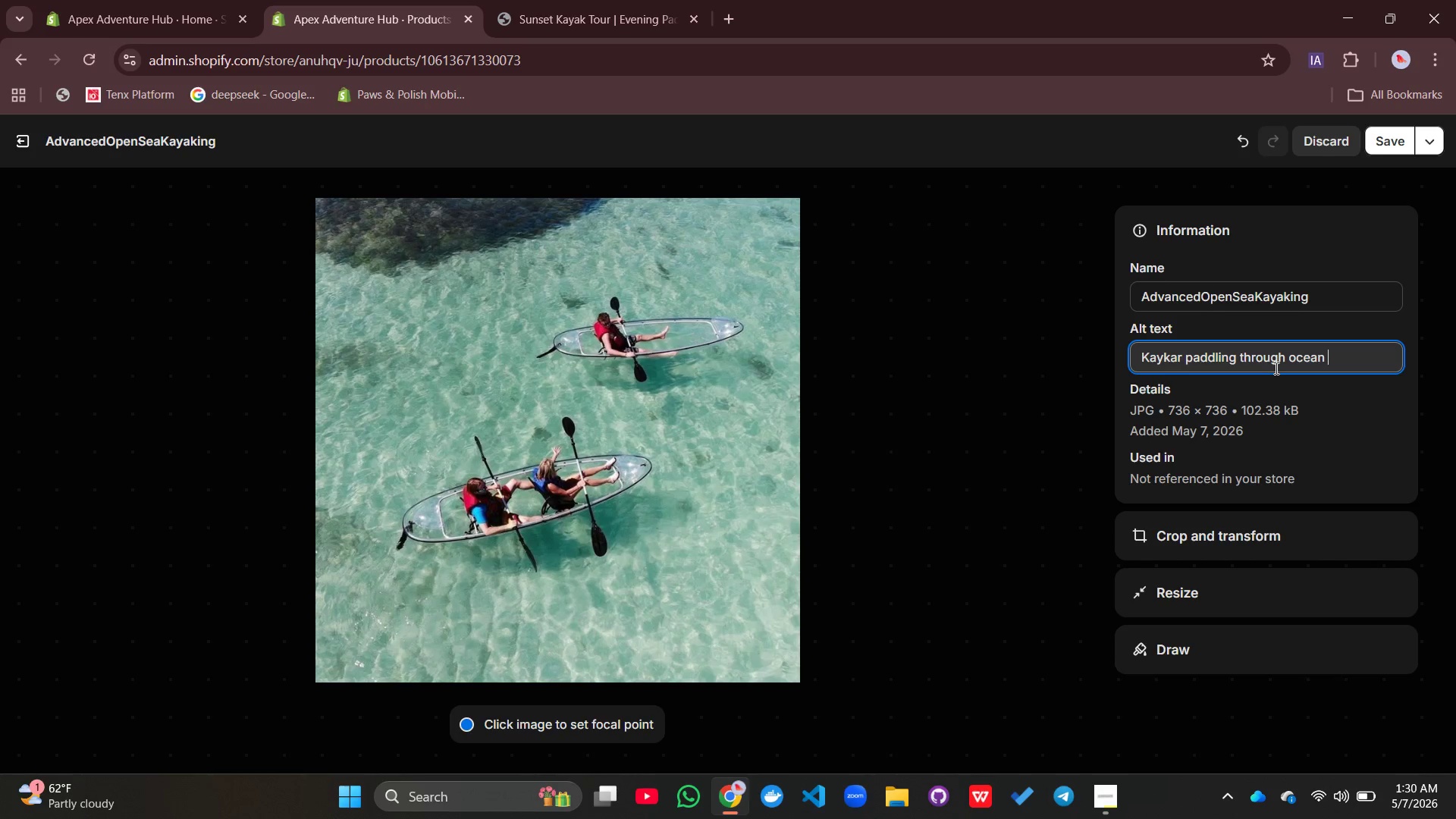 
type(waves)
 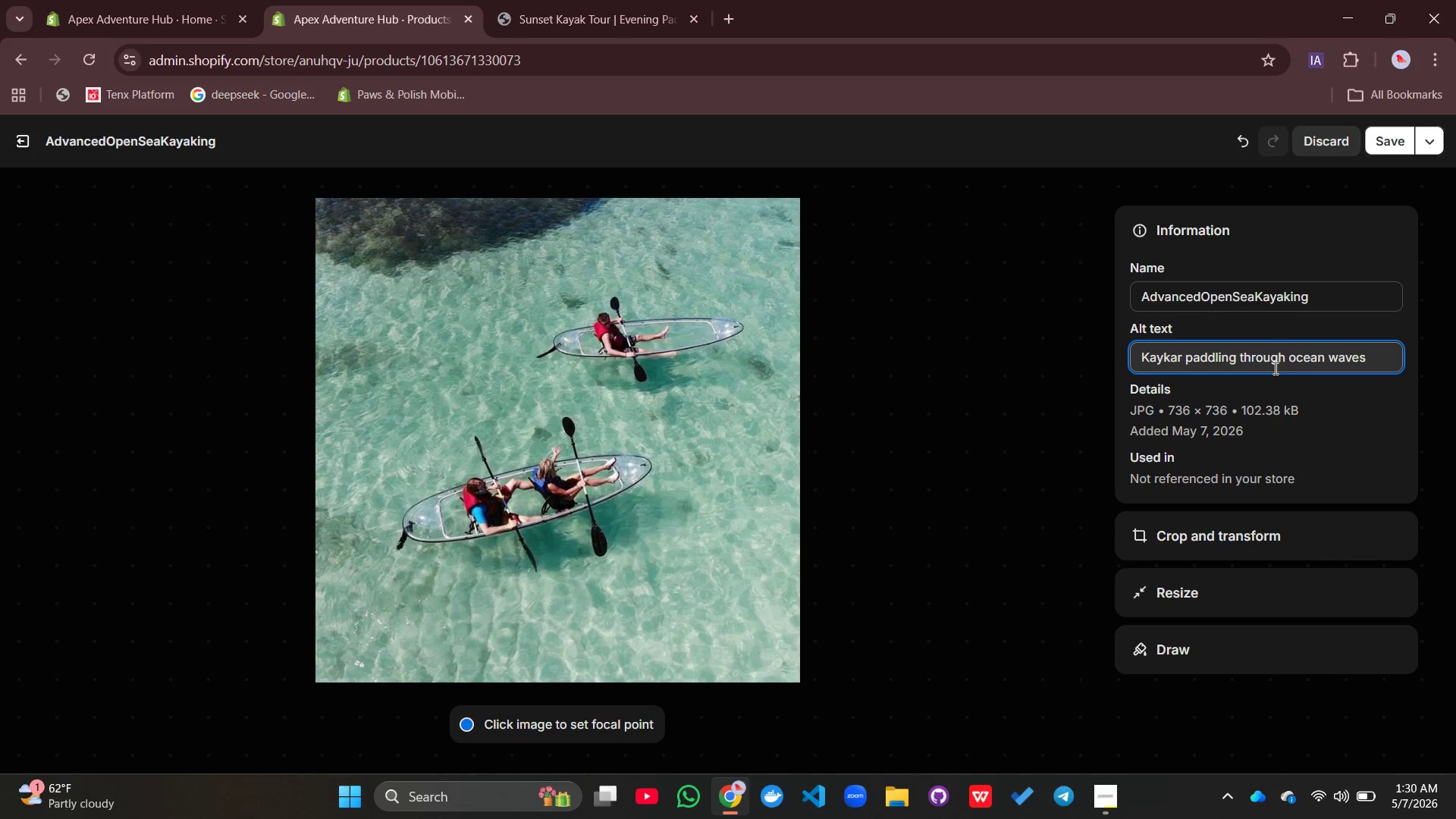 
type( with \)
key(Backspace)
key(Backspace)
type( distant )
 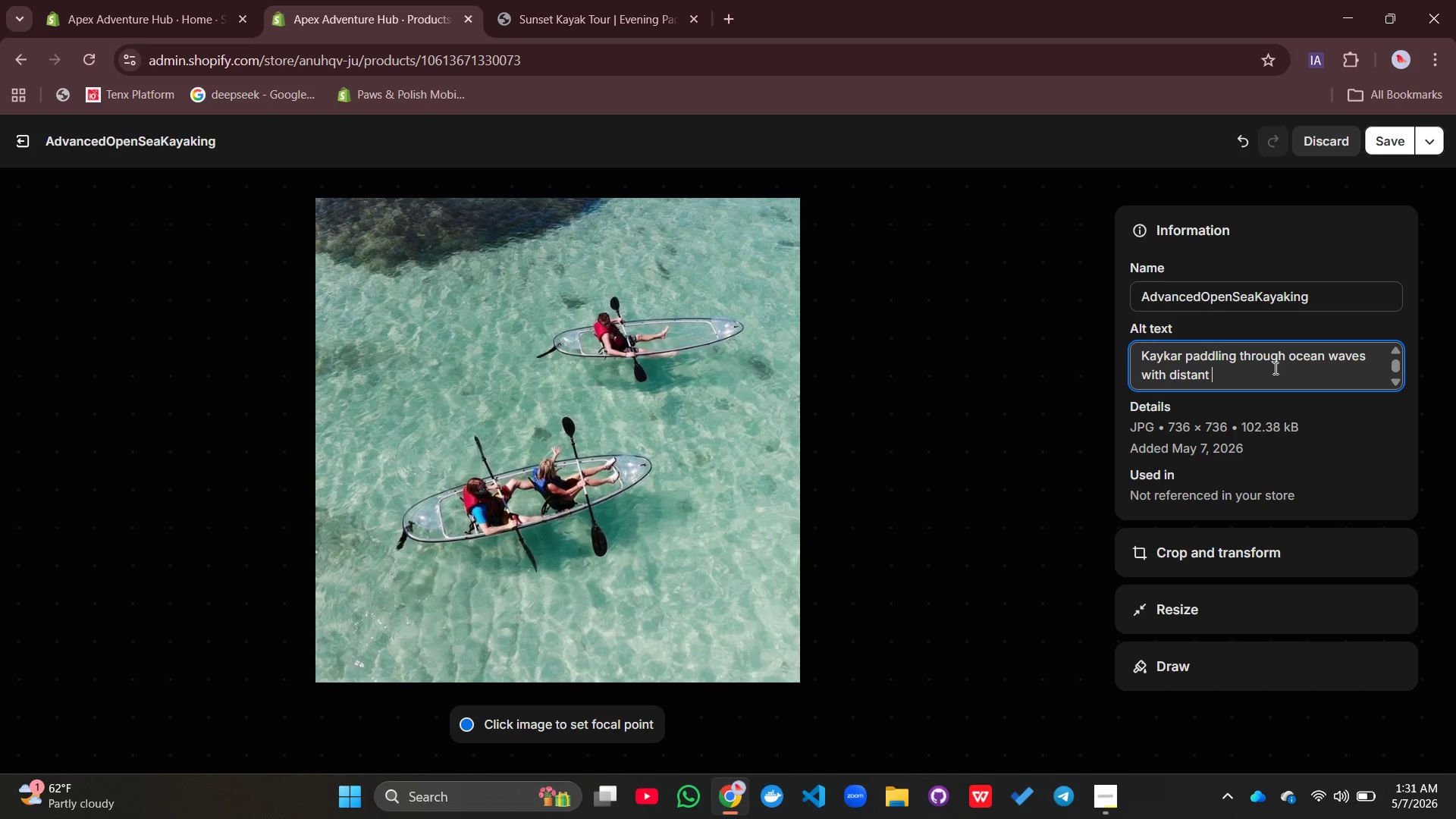 
type( )
key(Backspace)
type(horizon)
 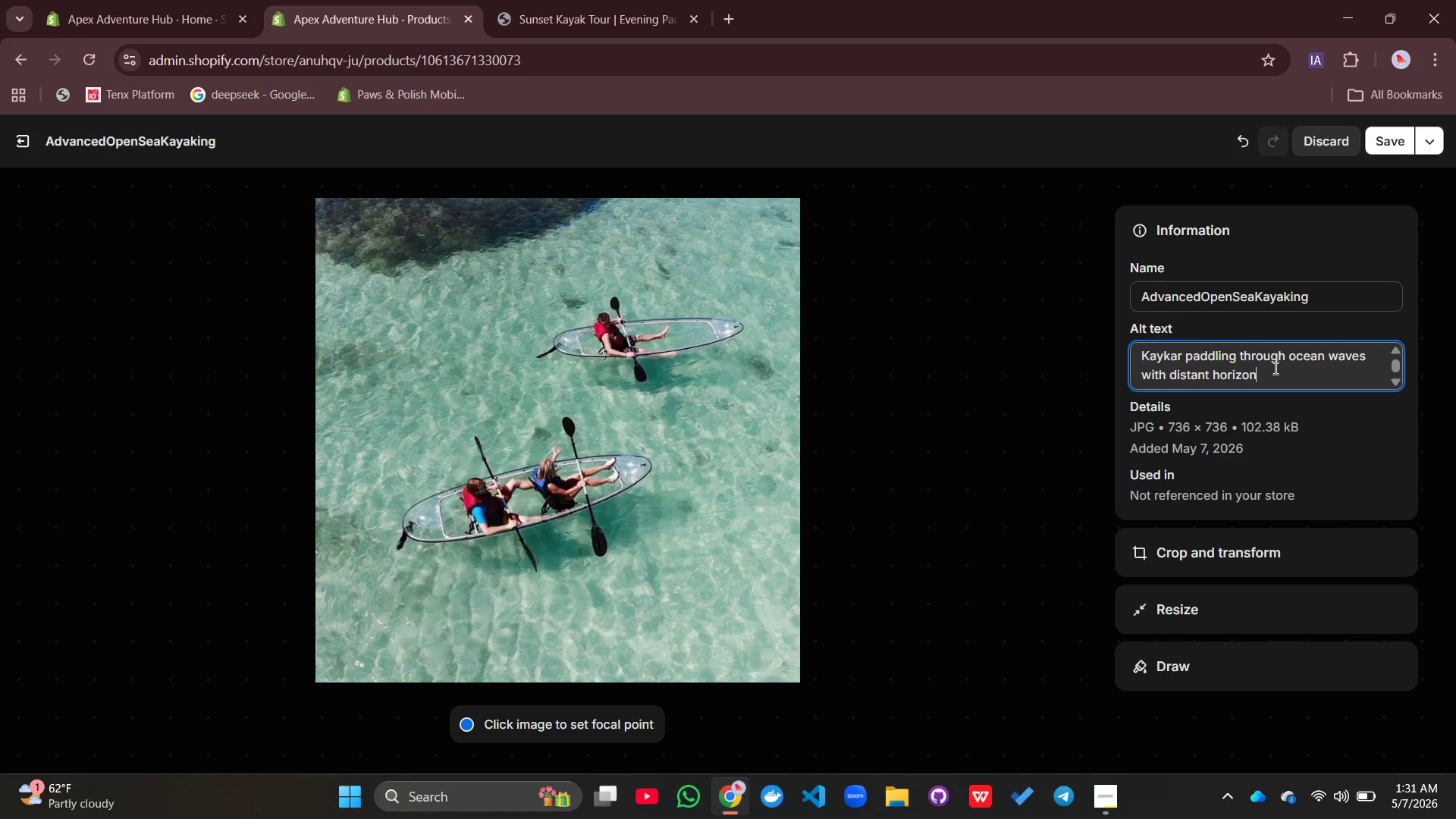 
type(and open water)
 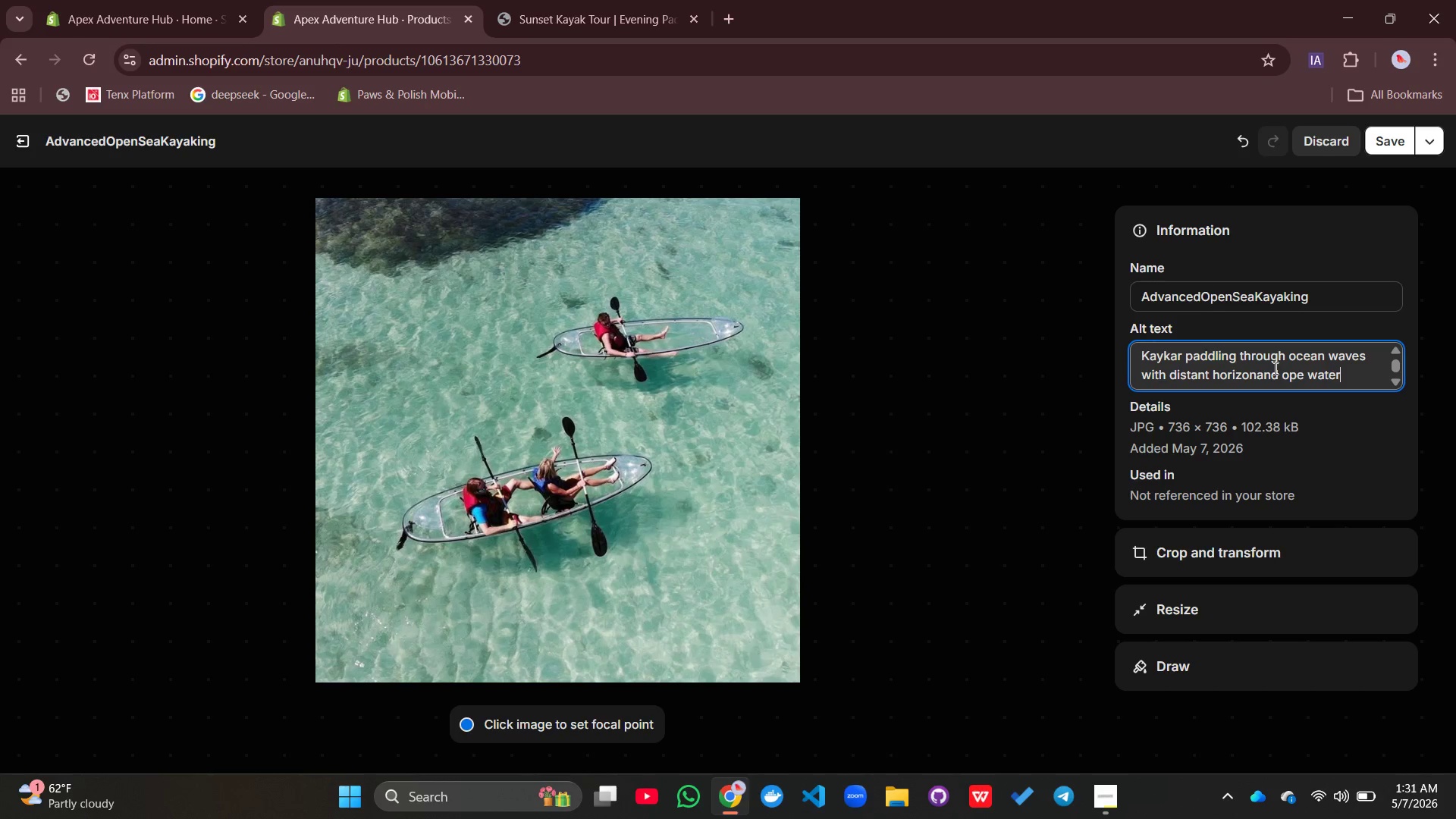 
left_click([1388, 134])
 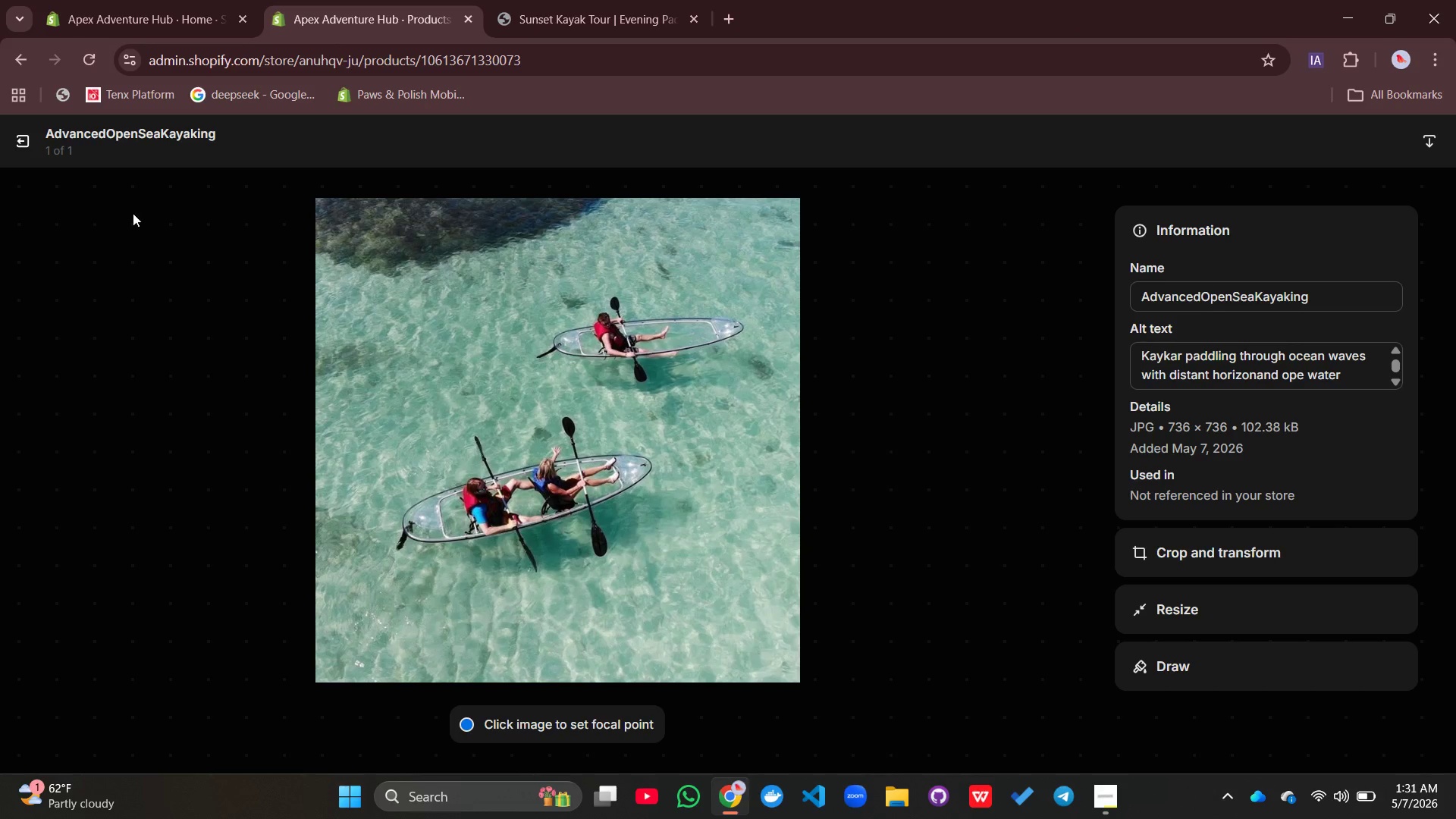 
wait(5.33)
 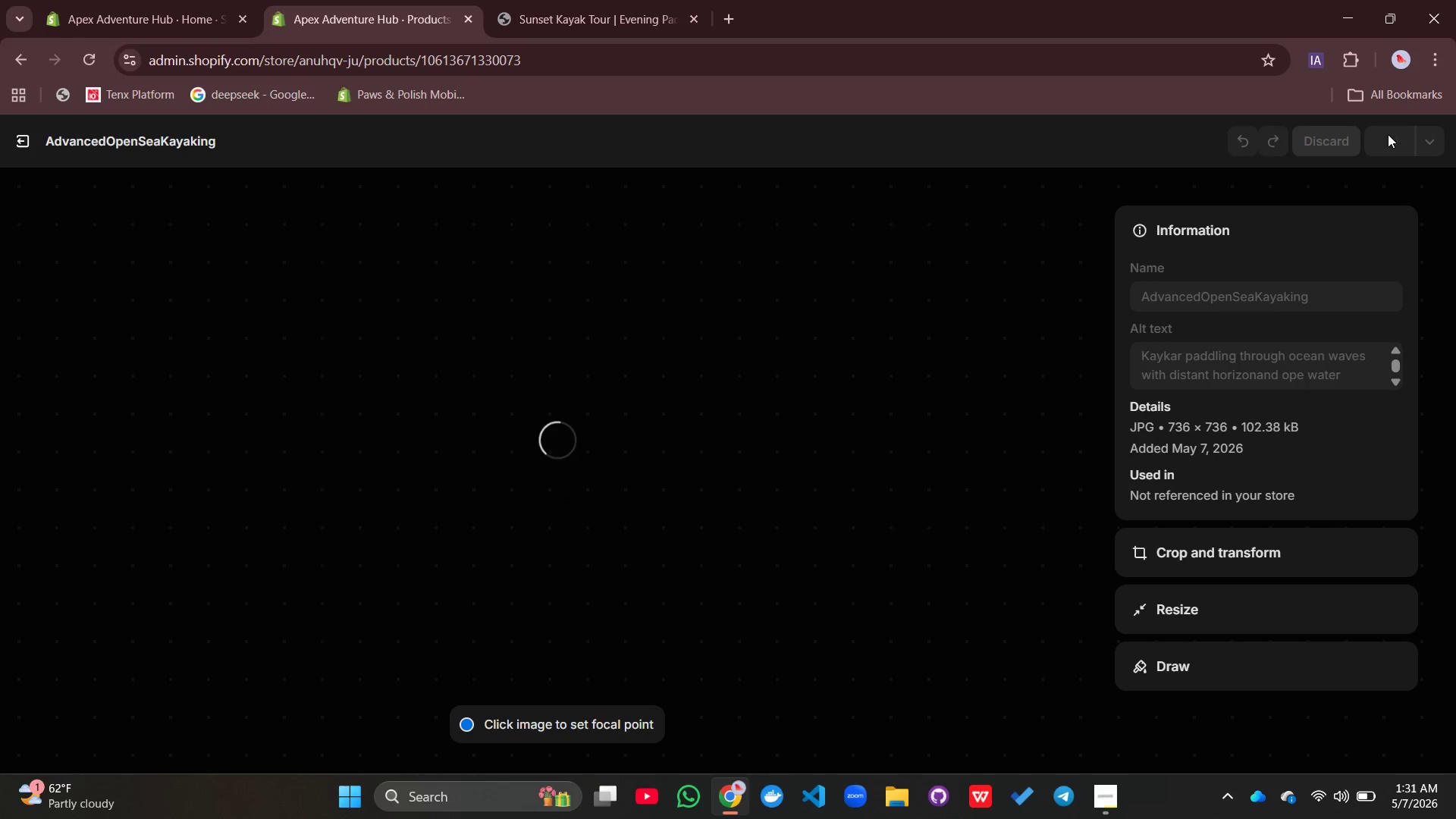 
left_click([22, 146])
 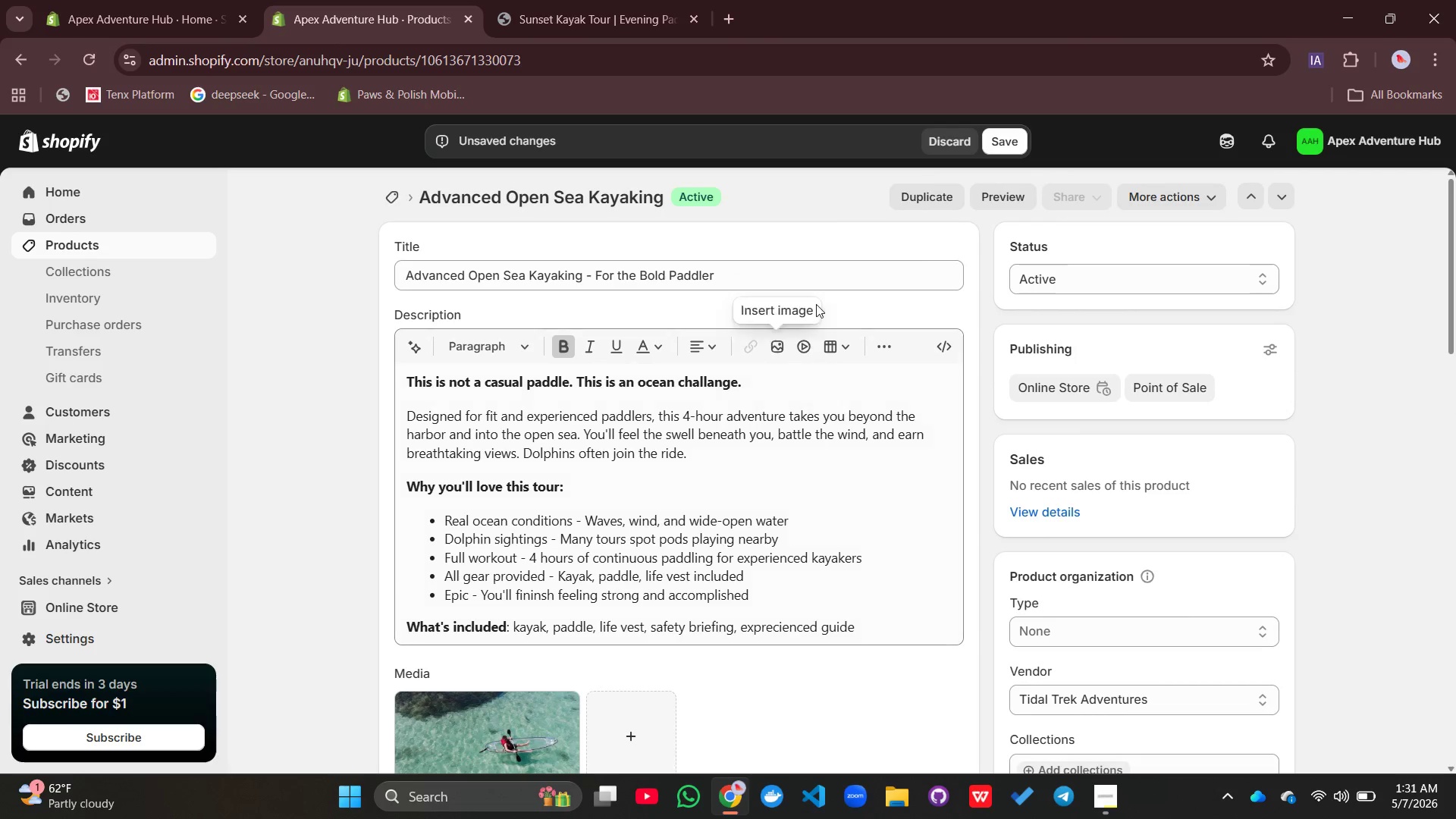 
left_click([997, 190])
 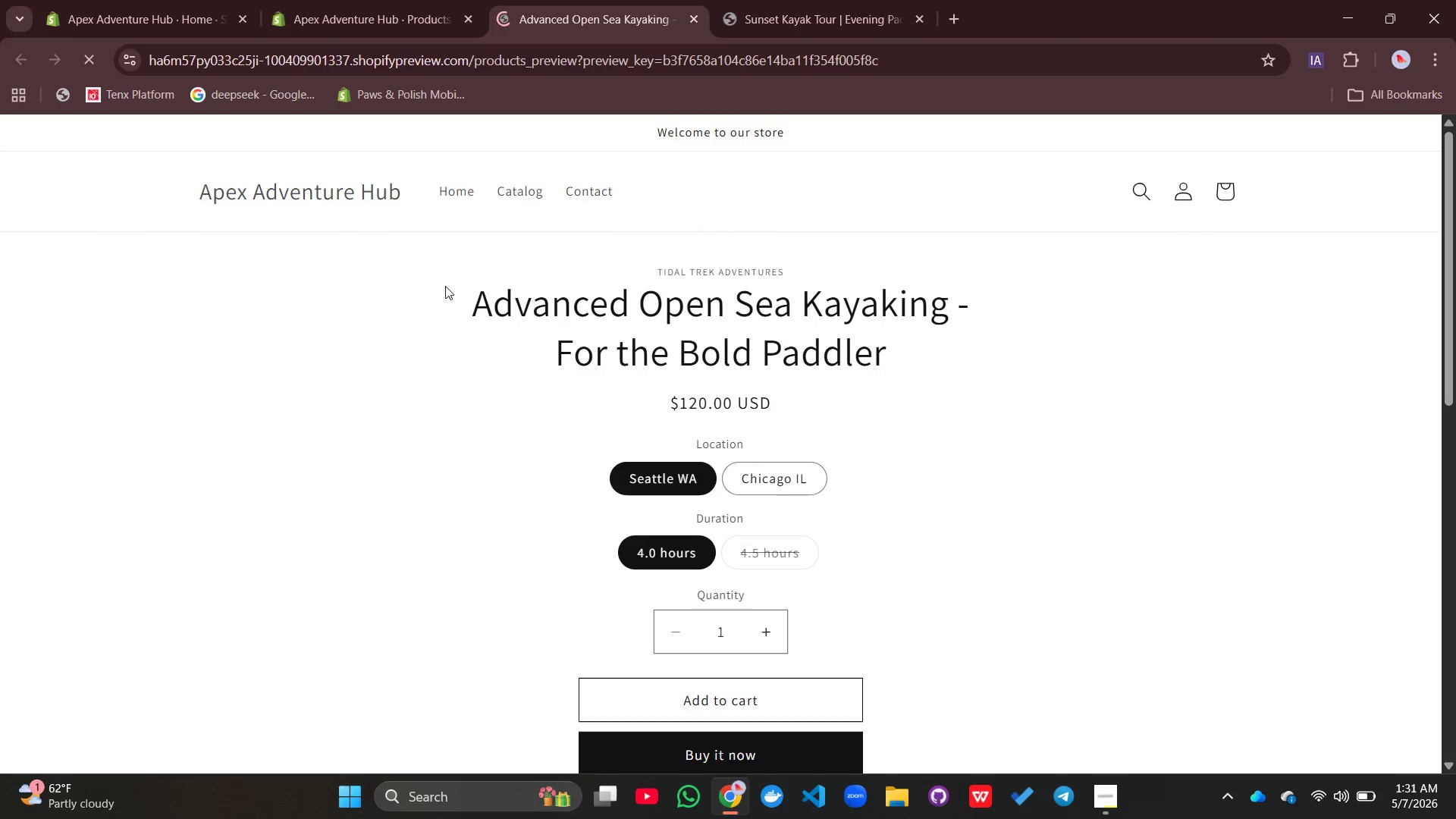 
wait(7.55)
 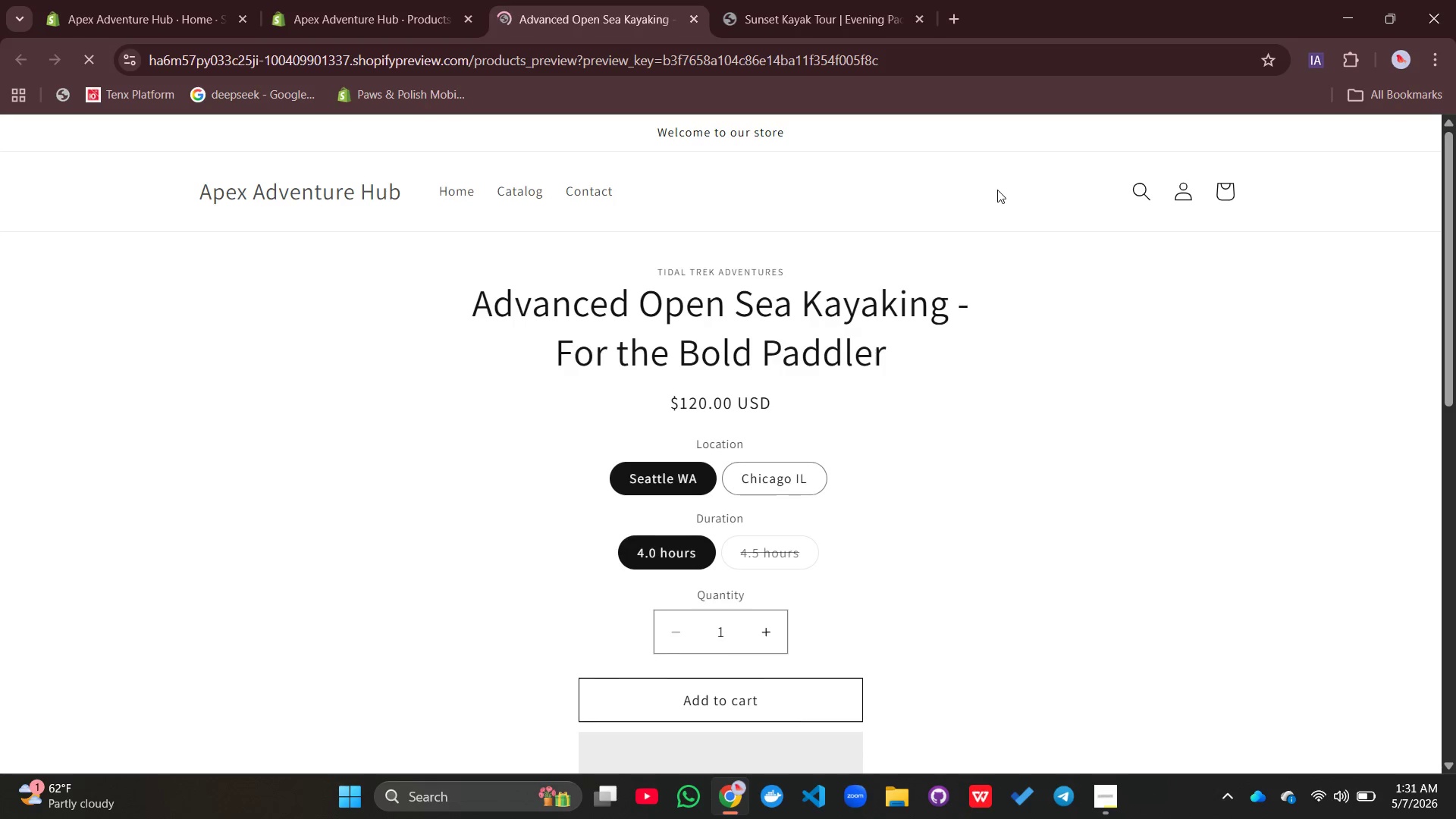 
left_click([381, 460])
 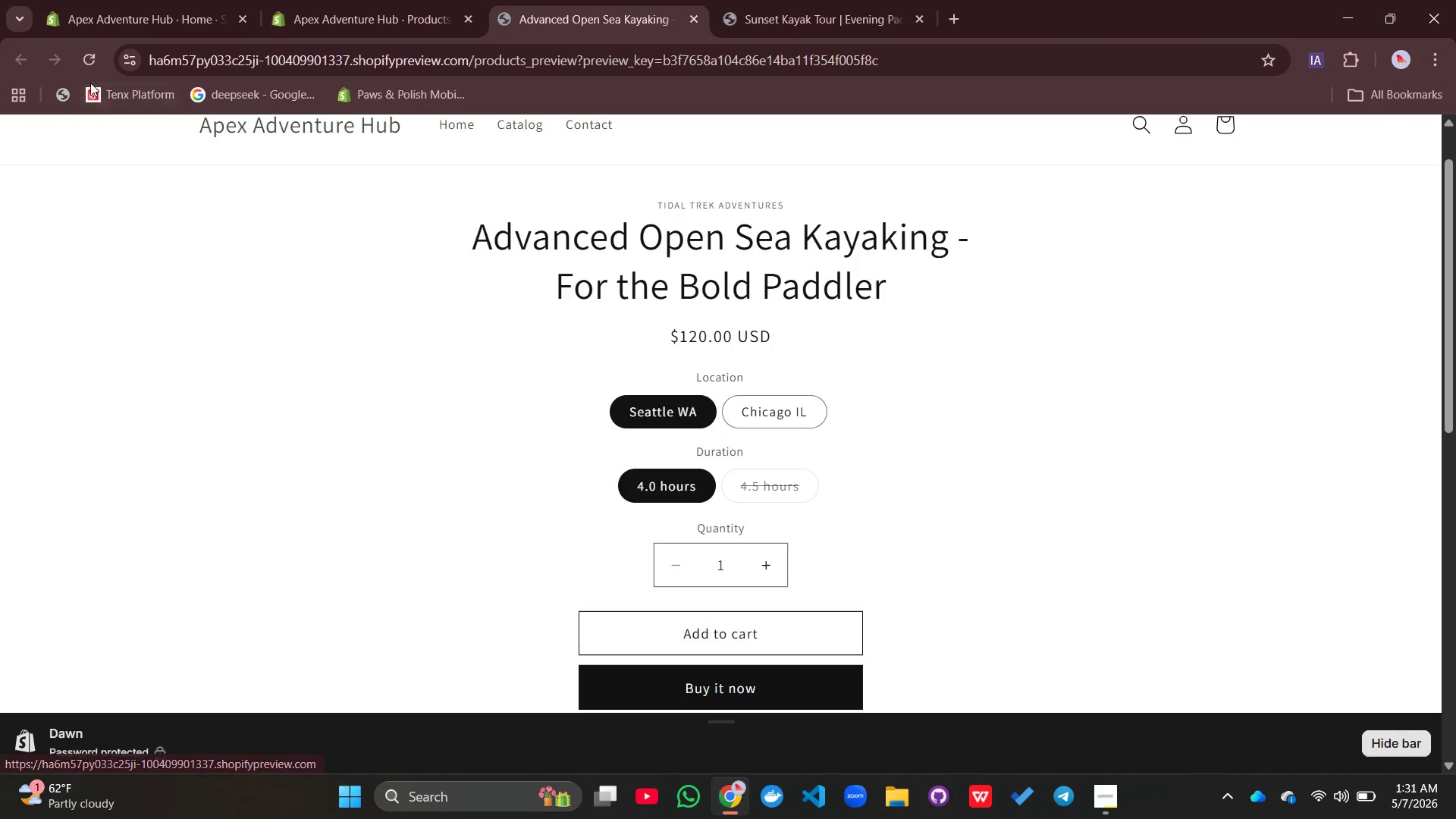 
left_click([90, 55])
 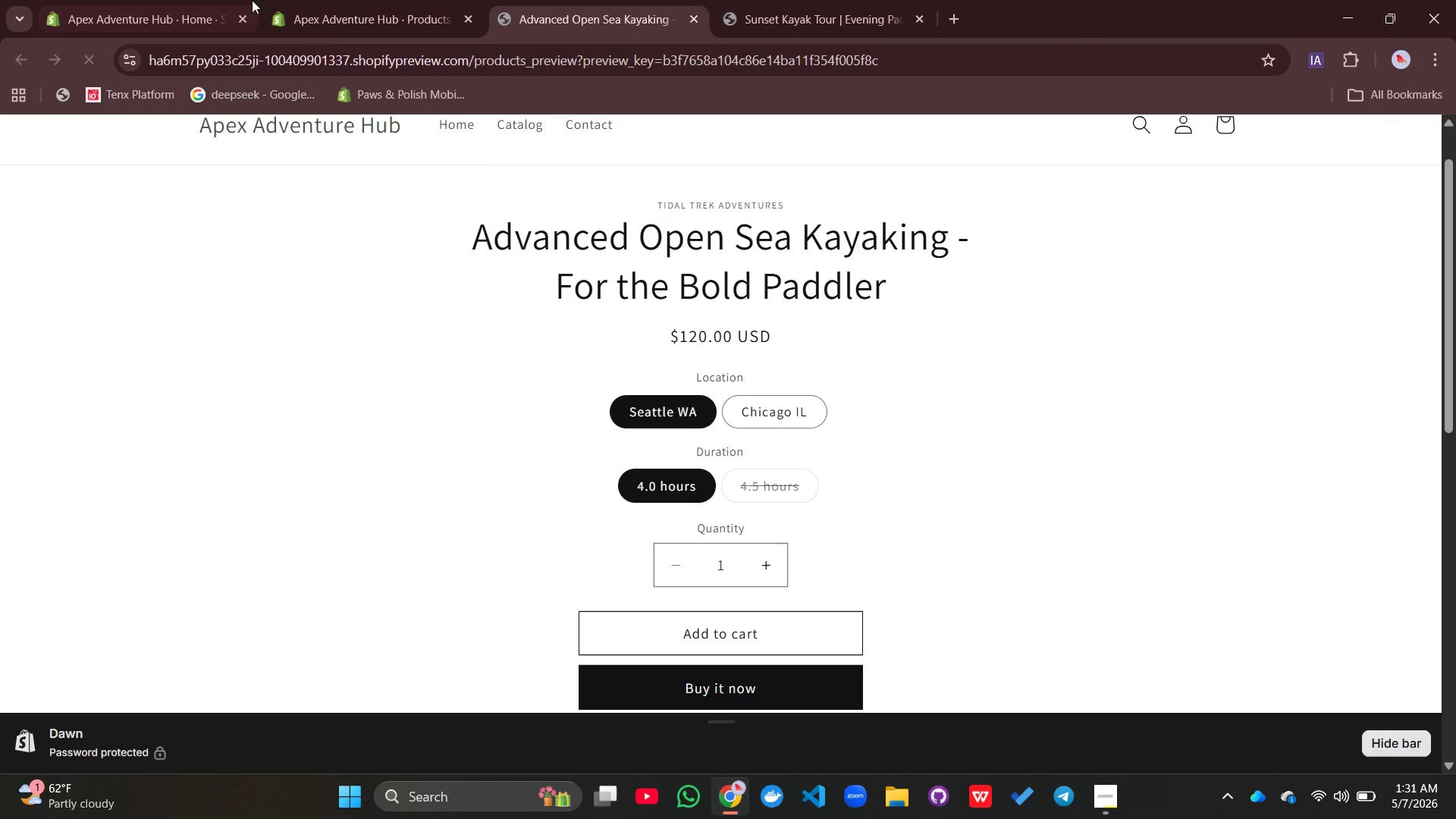 
left_click([323, 14])
 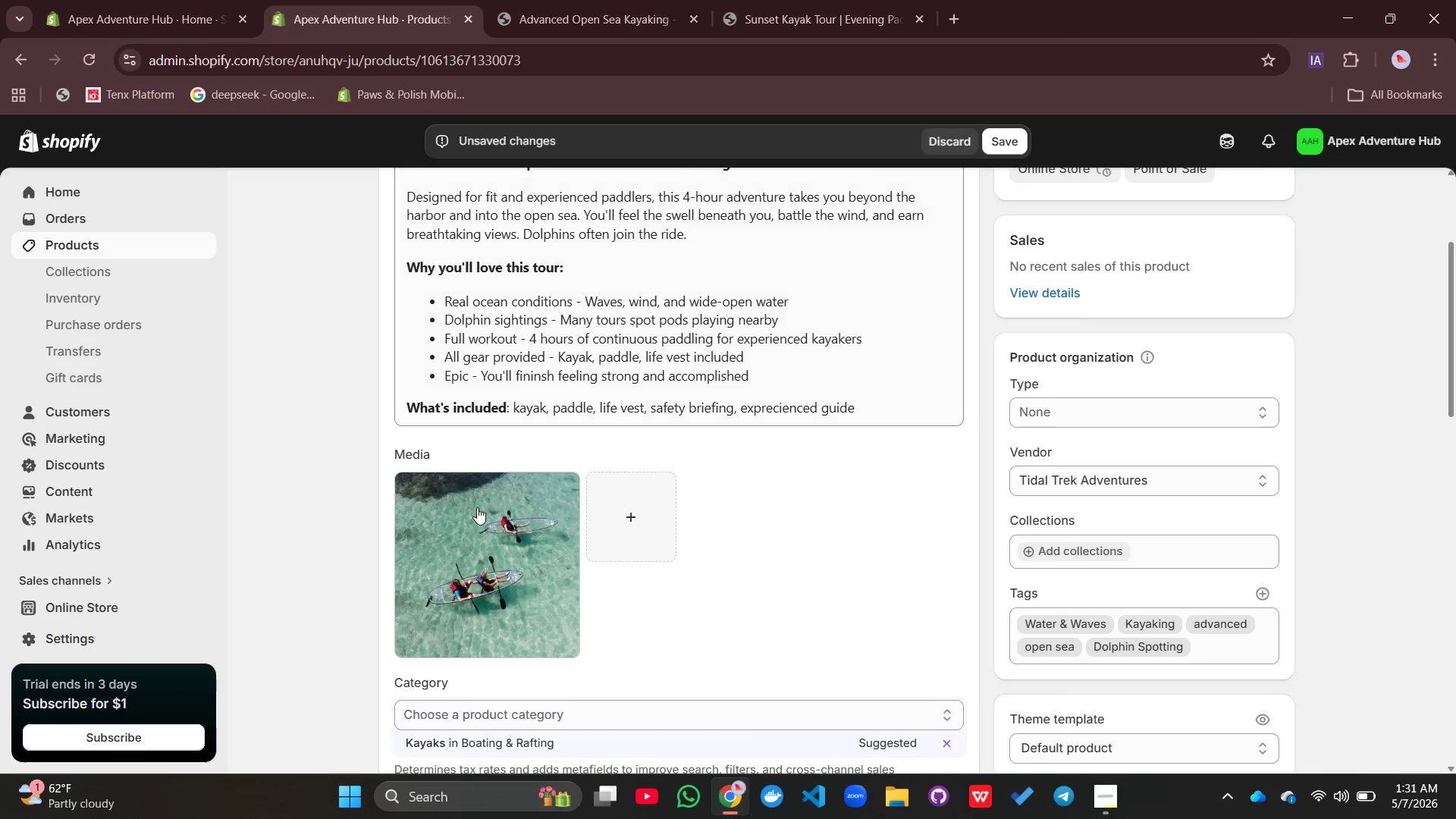 
left_click([460, 579])
 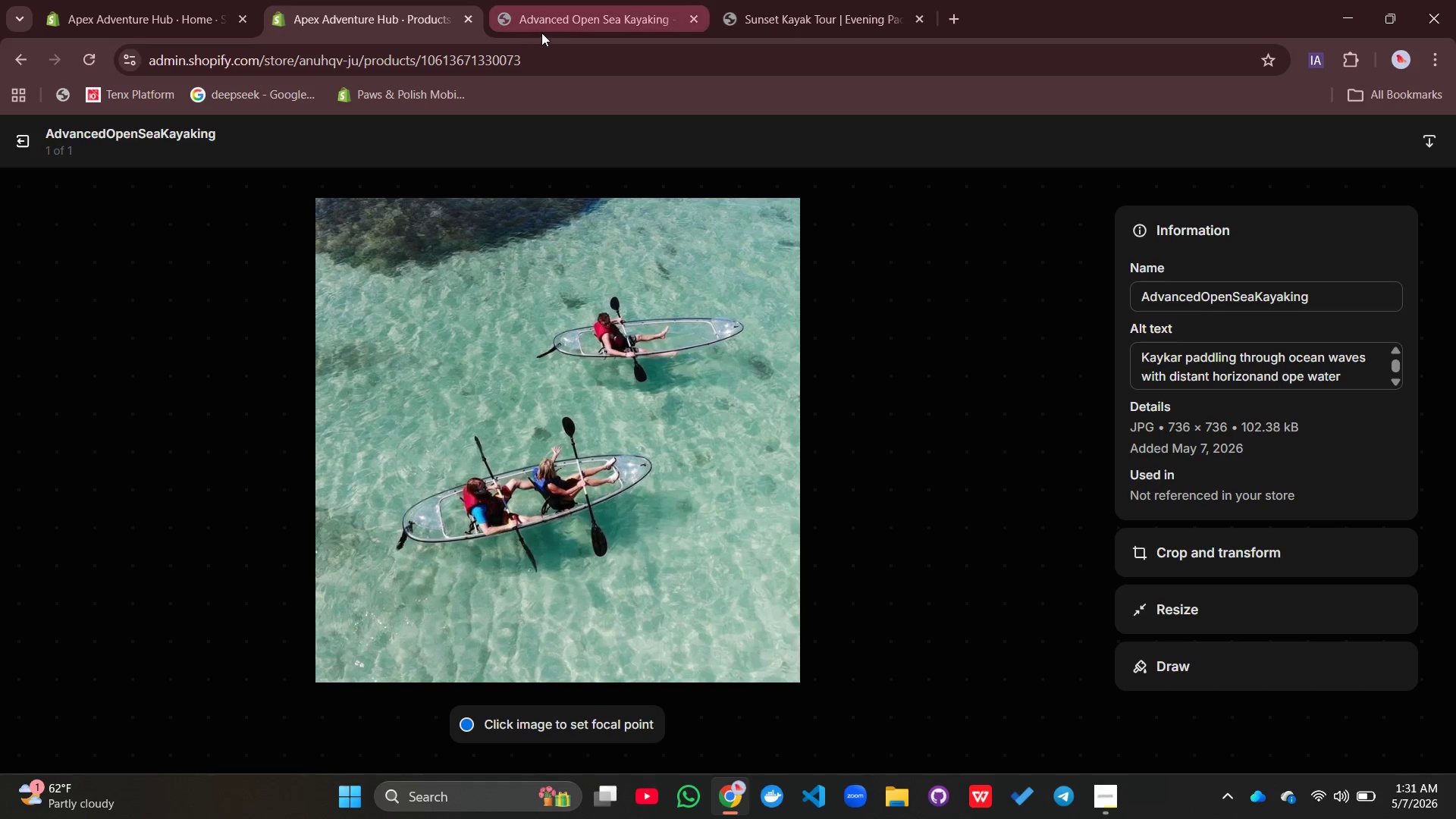 
left_click([353, 13])
 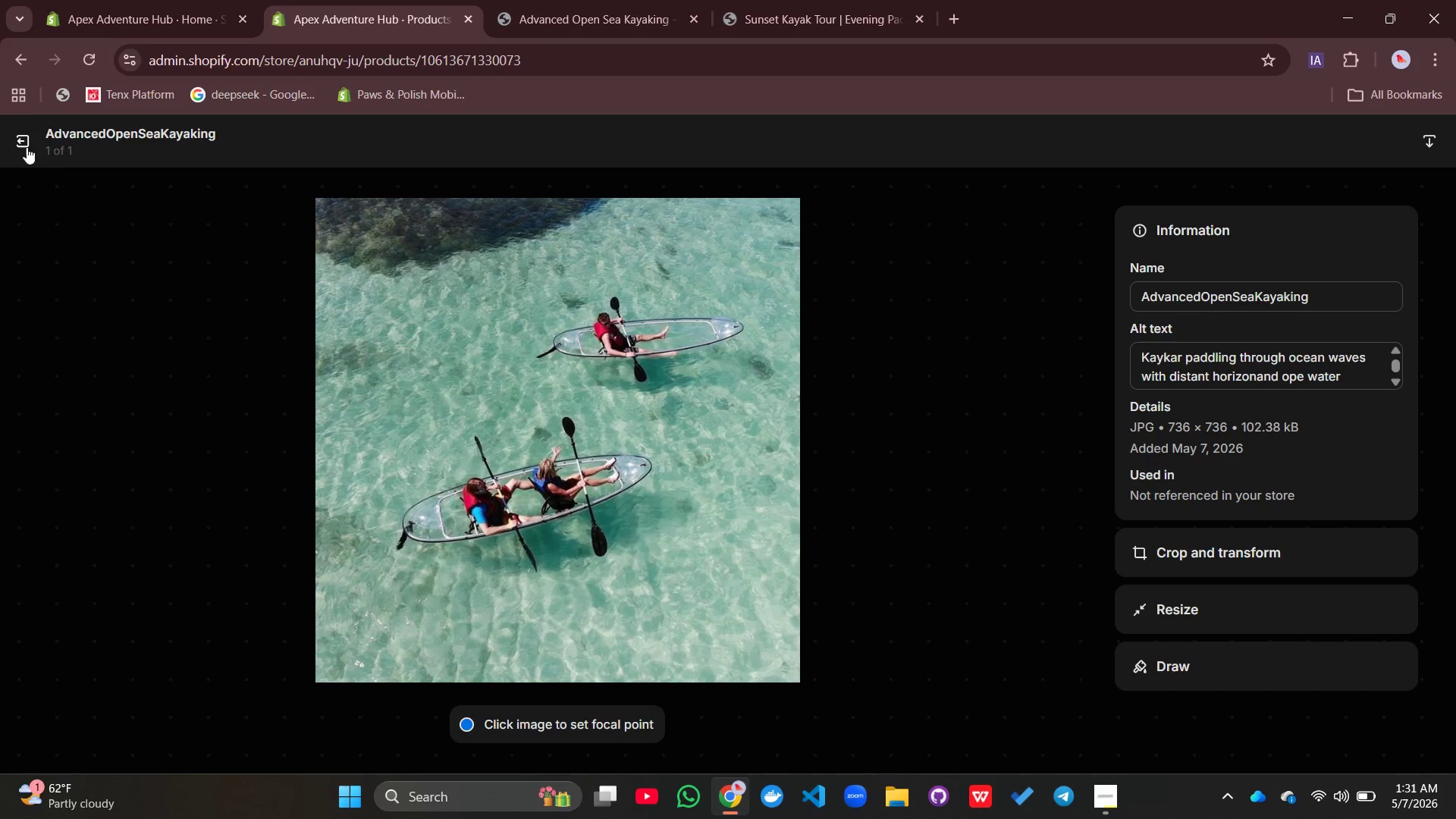 
left_click([19, 144])
 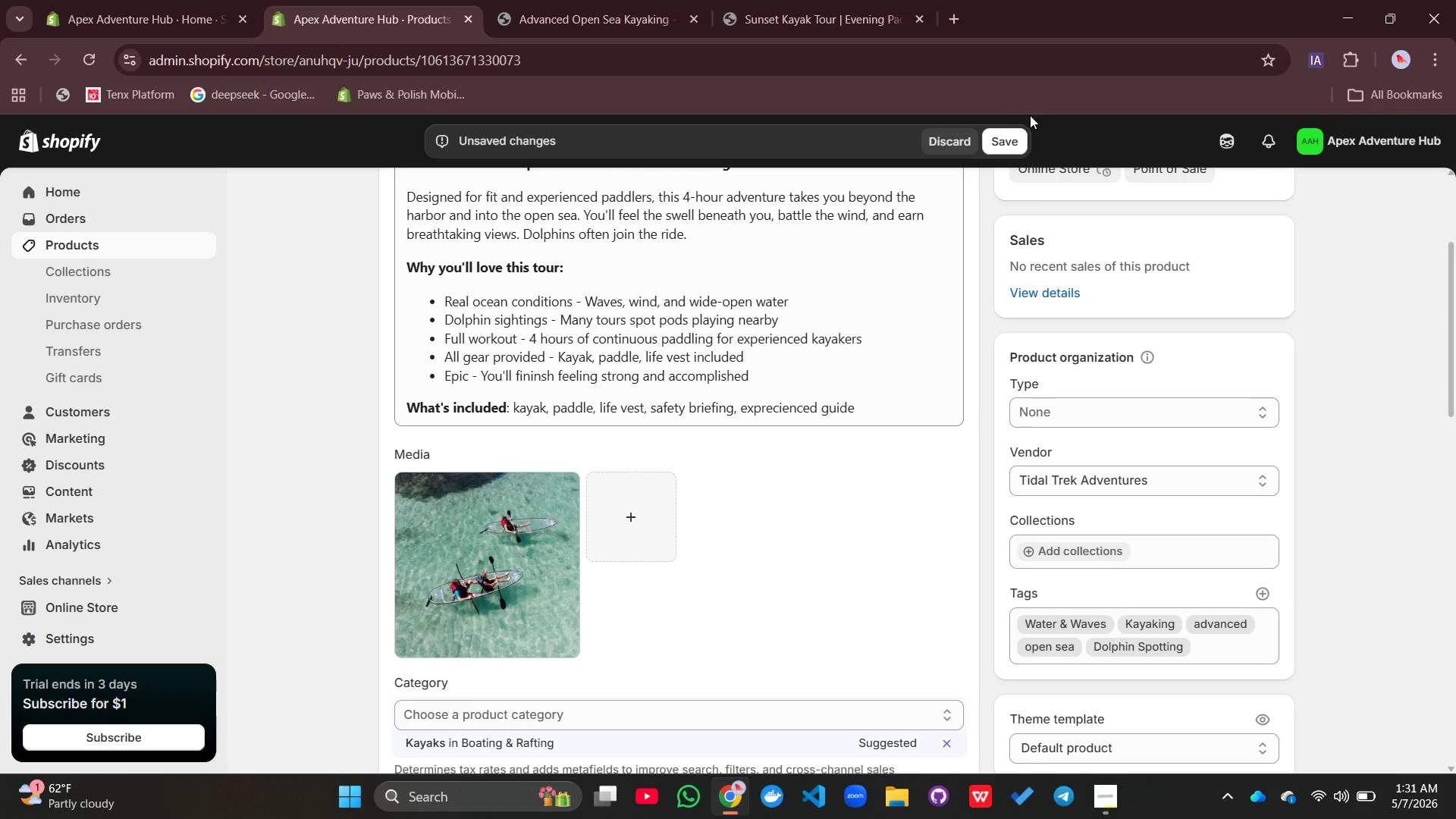 
left_click([1000, 143])
 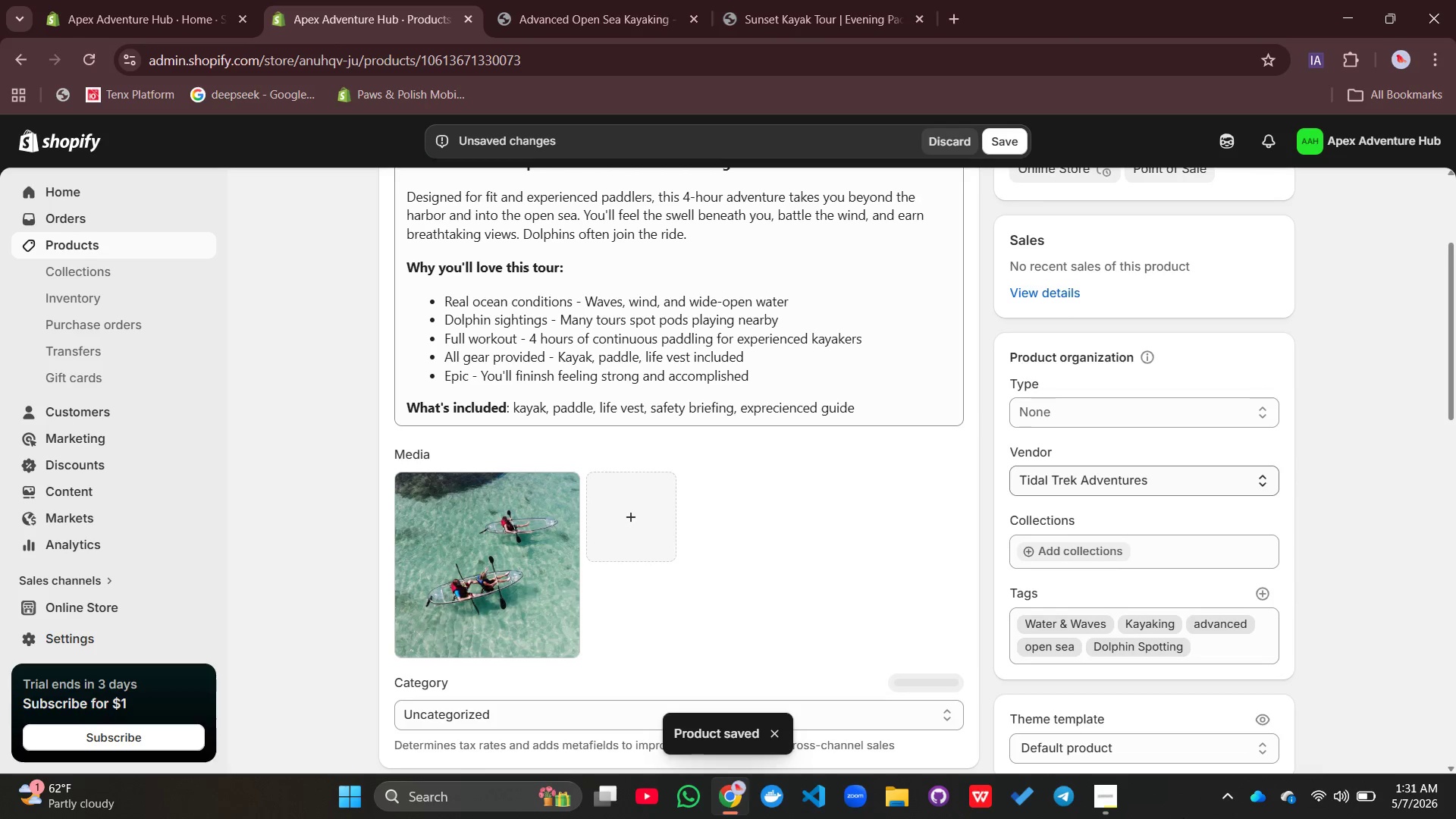 
wait(5.42)
 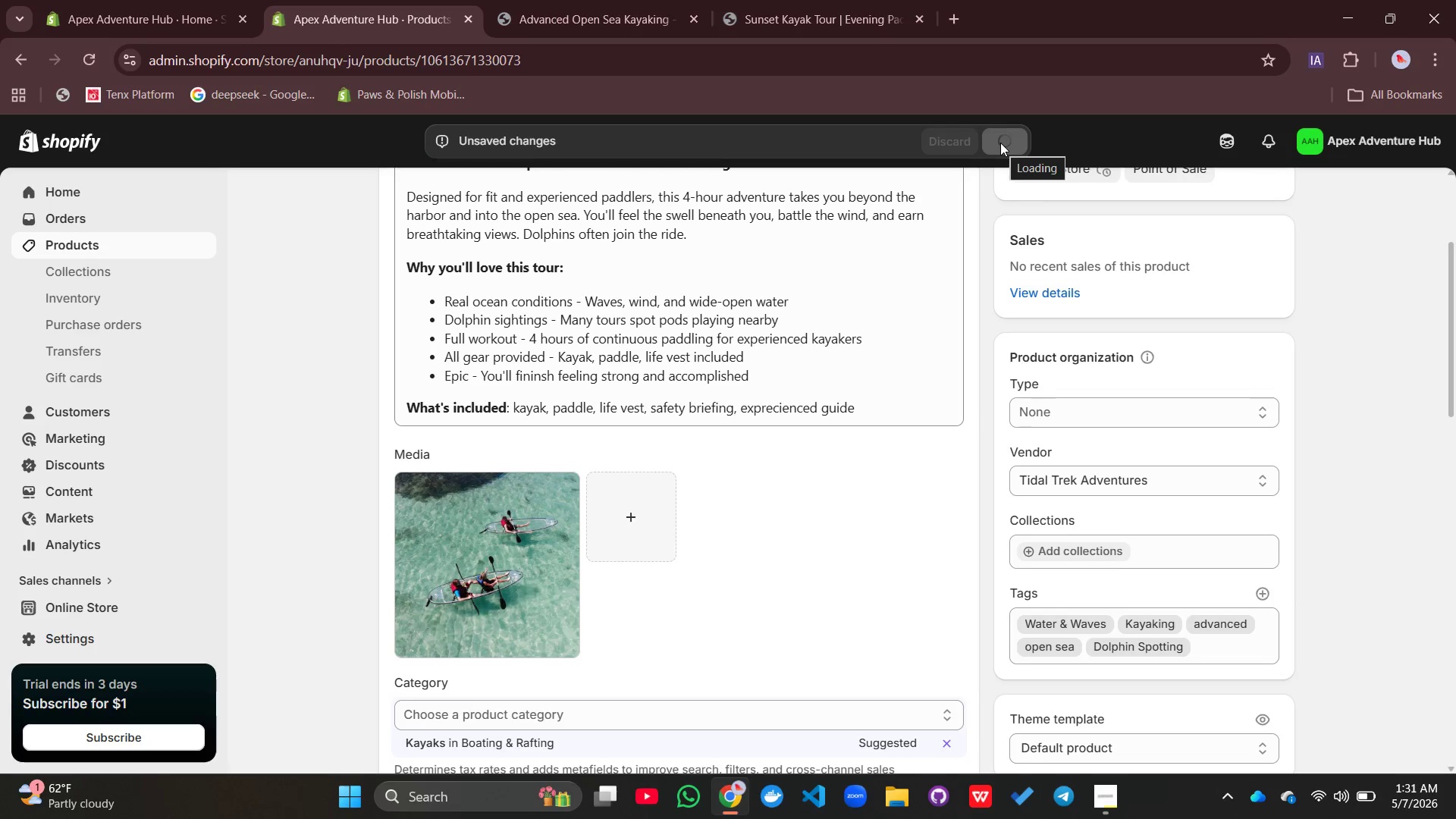 
left_click([1108, 798])